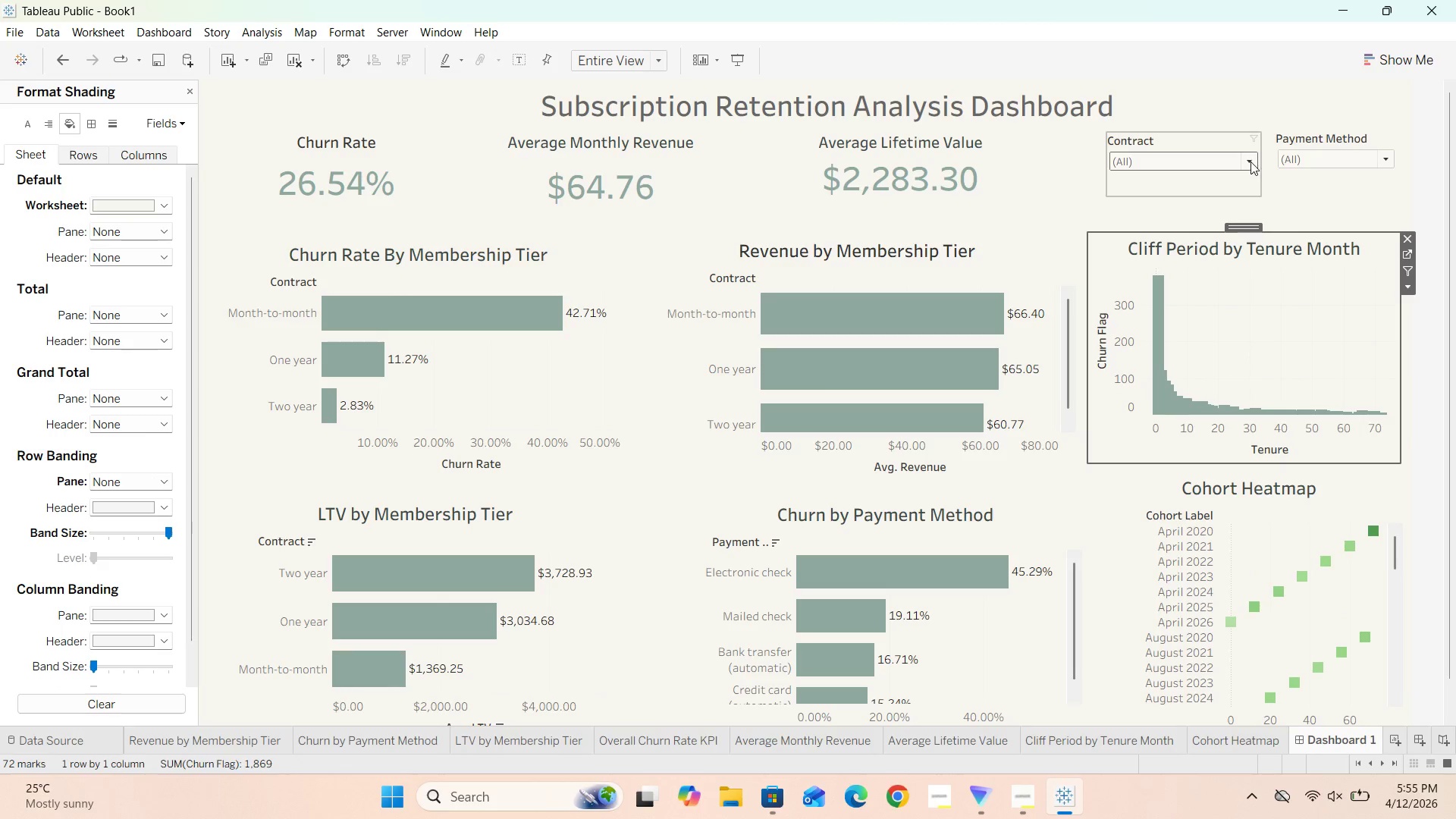 
left_click([1250, 162])
 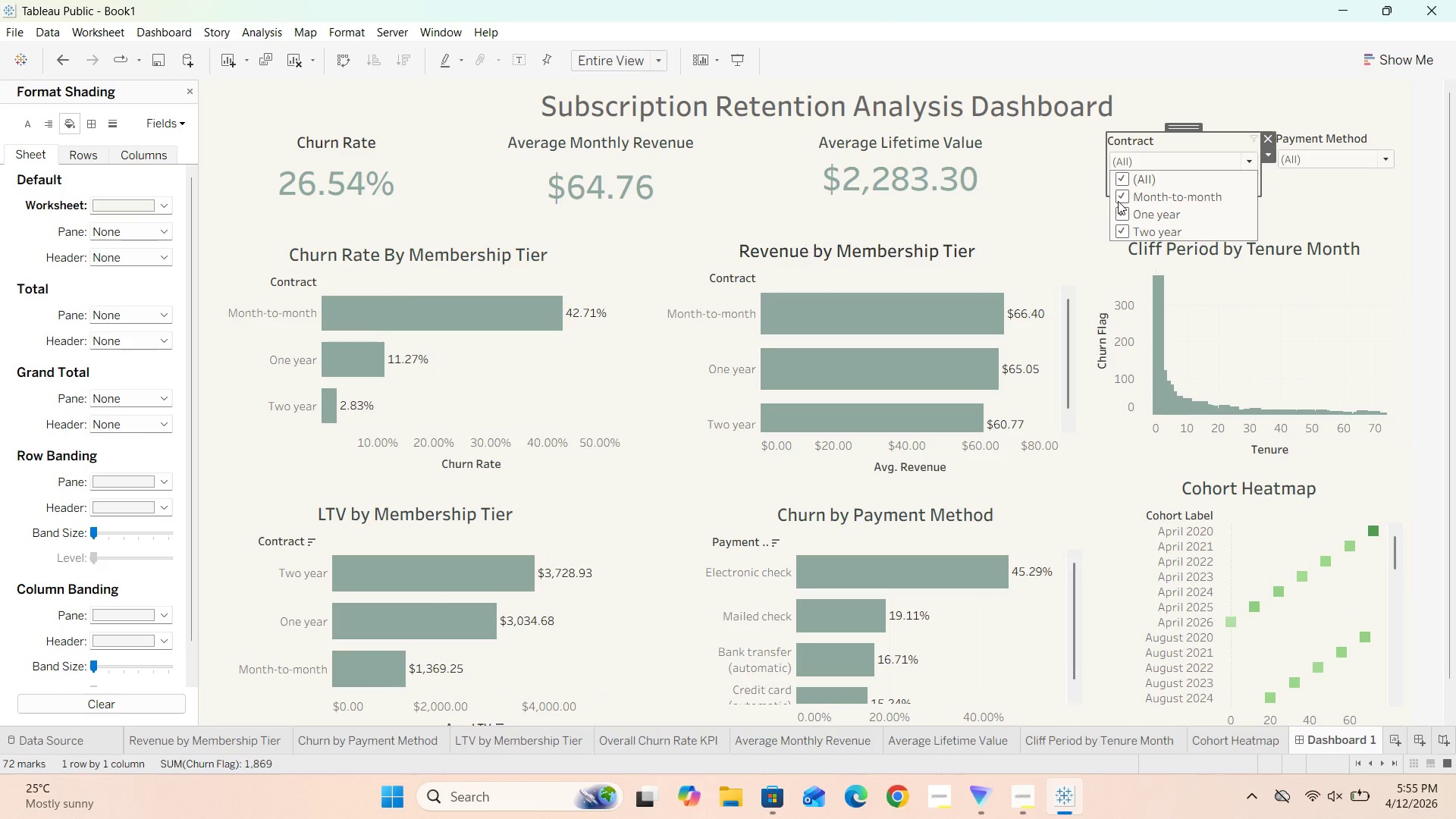 
left_click([1121, 199])
 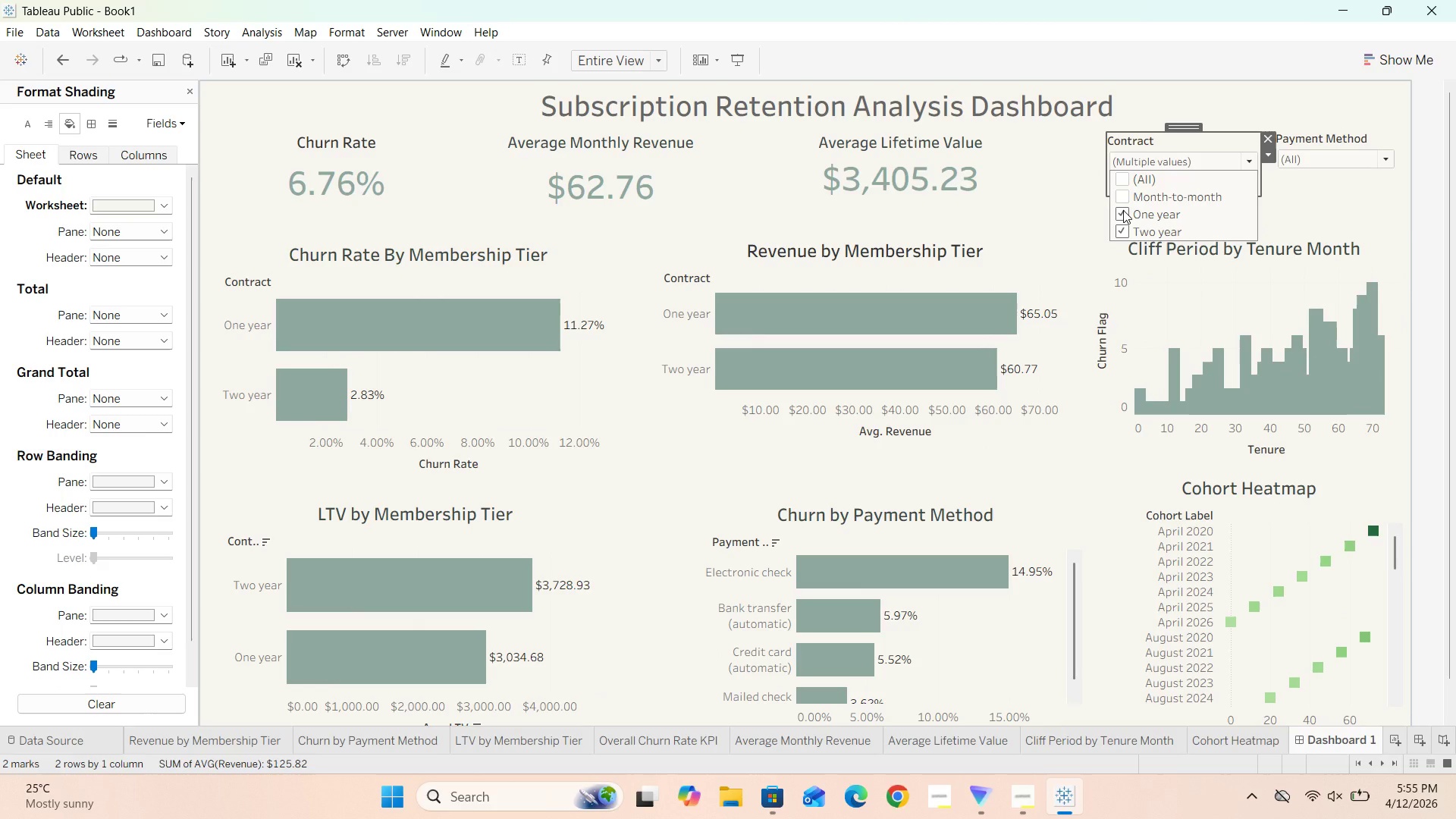 
left_click([1123, 210])
 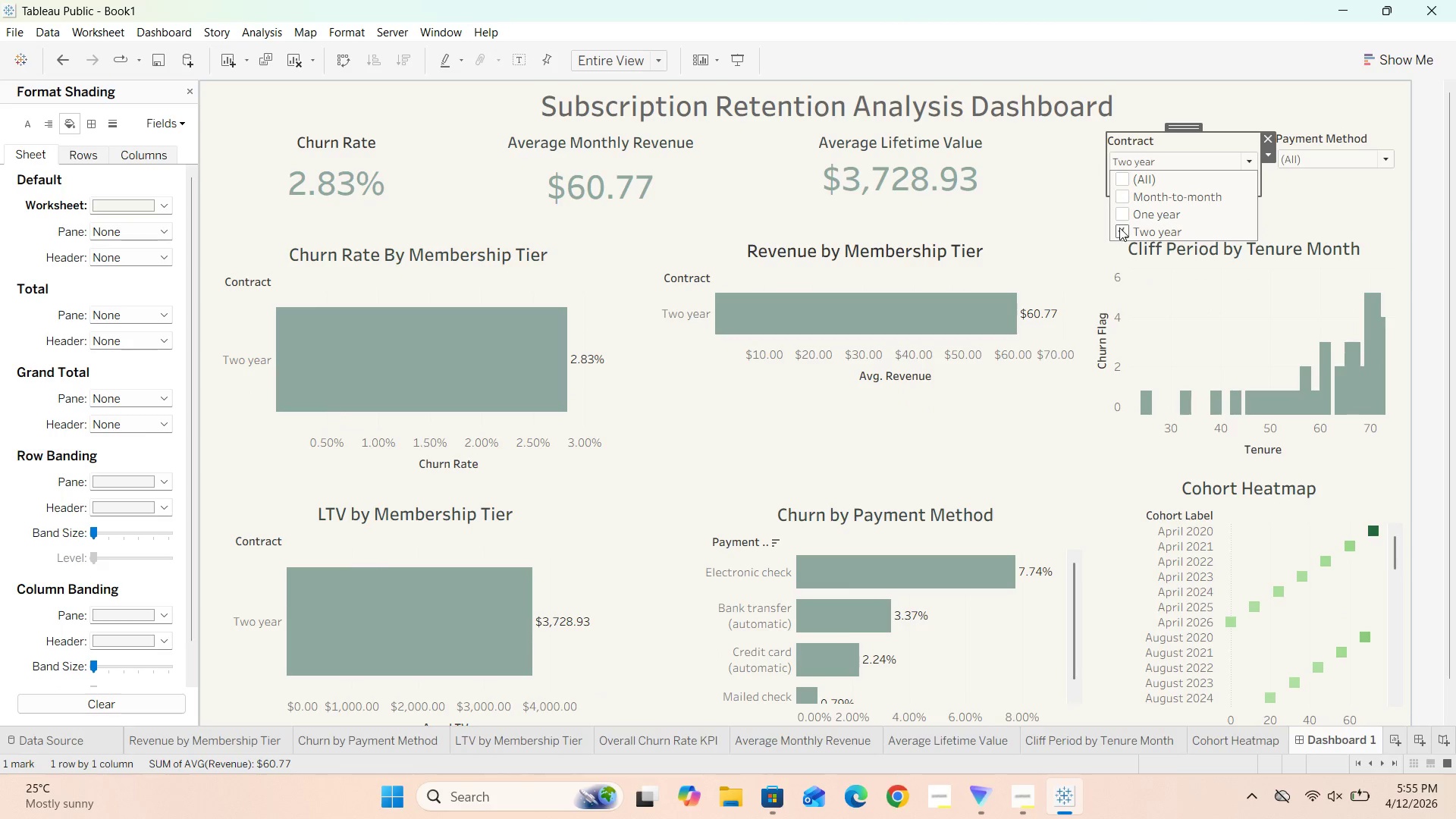 
left_click([1121, 229])
 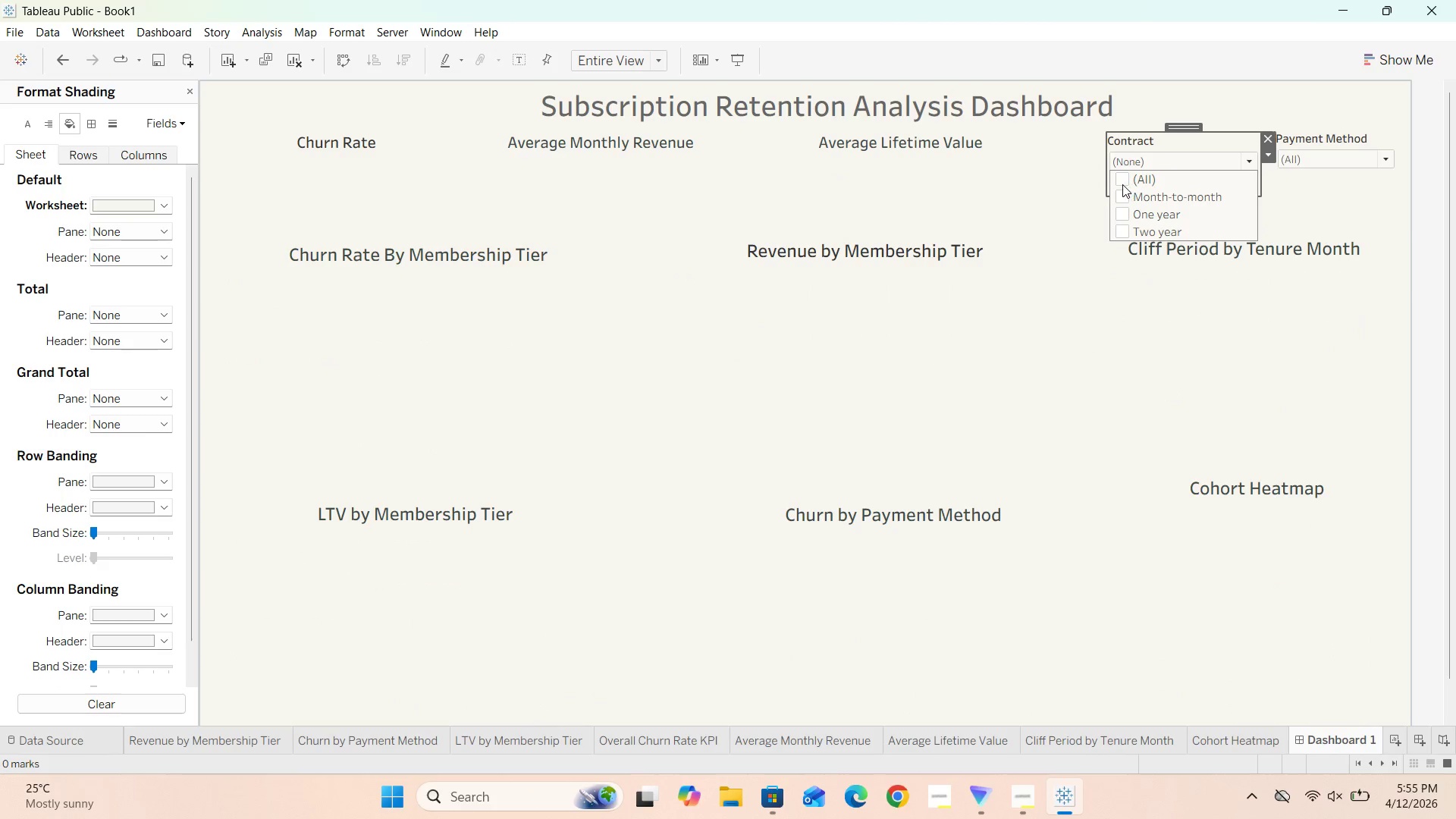 
left_click([1119, 182])
 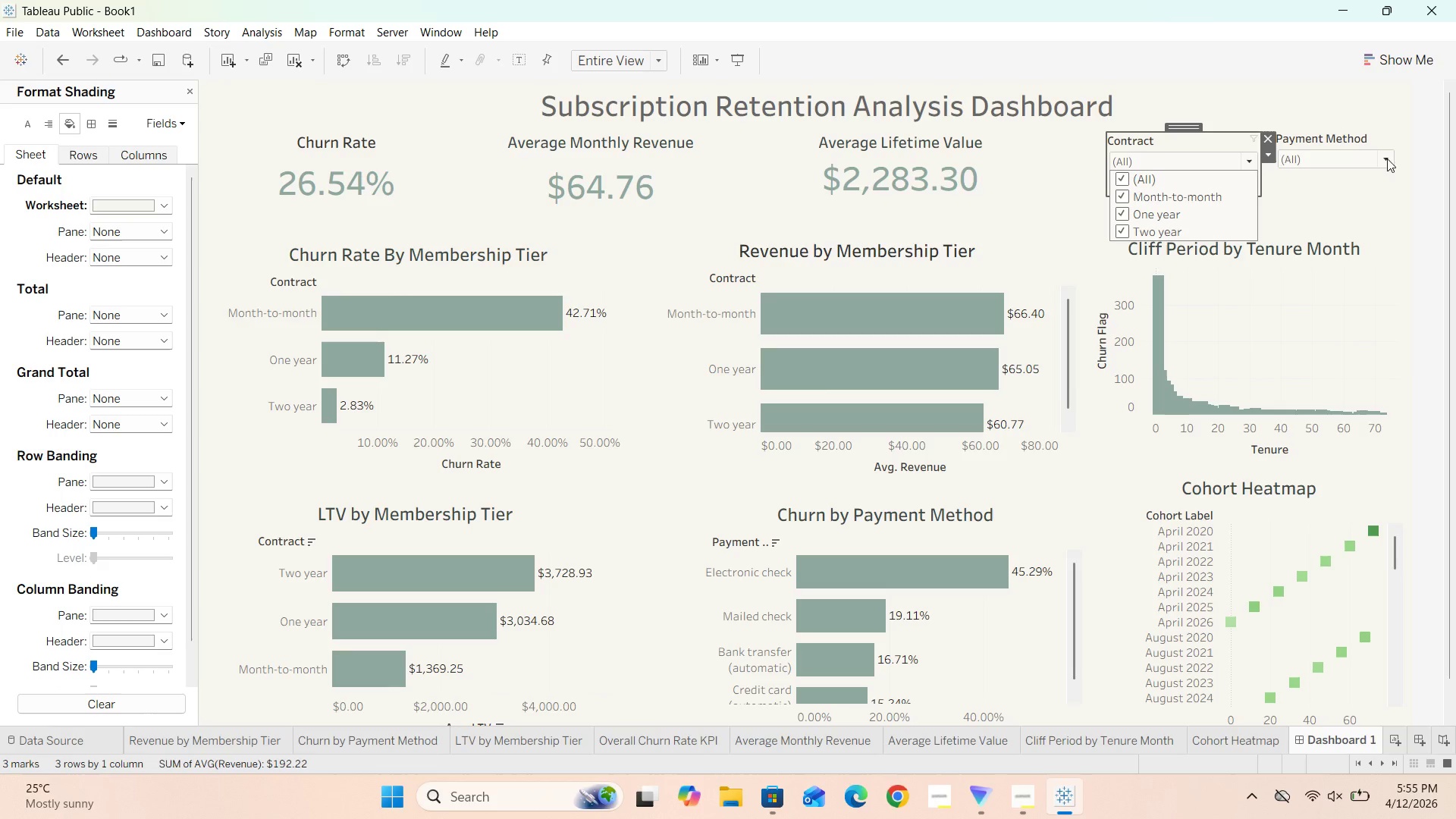 
left_click([1386, 158])
 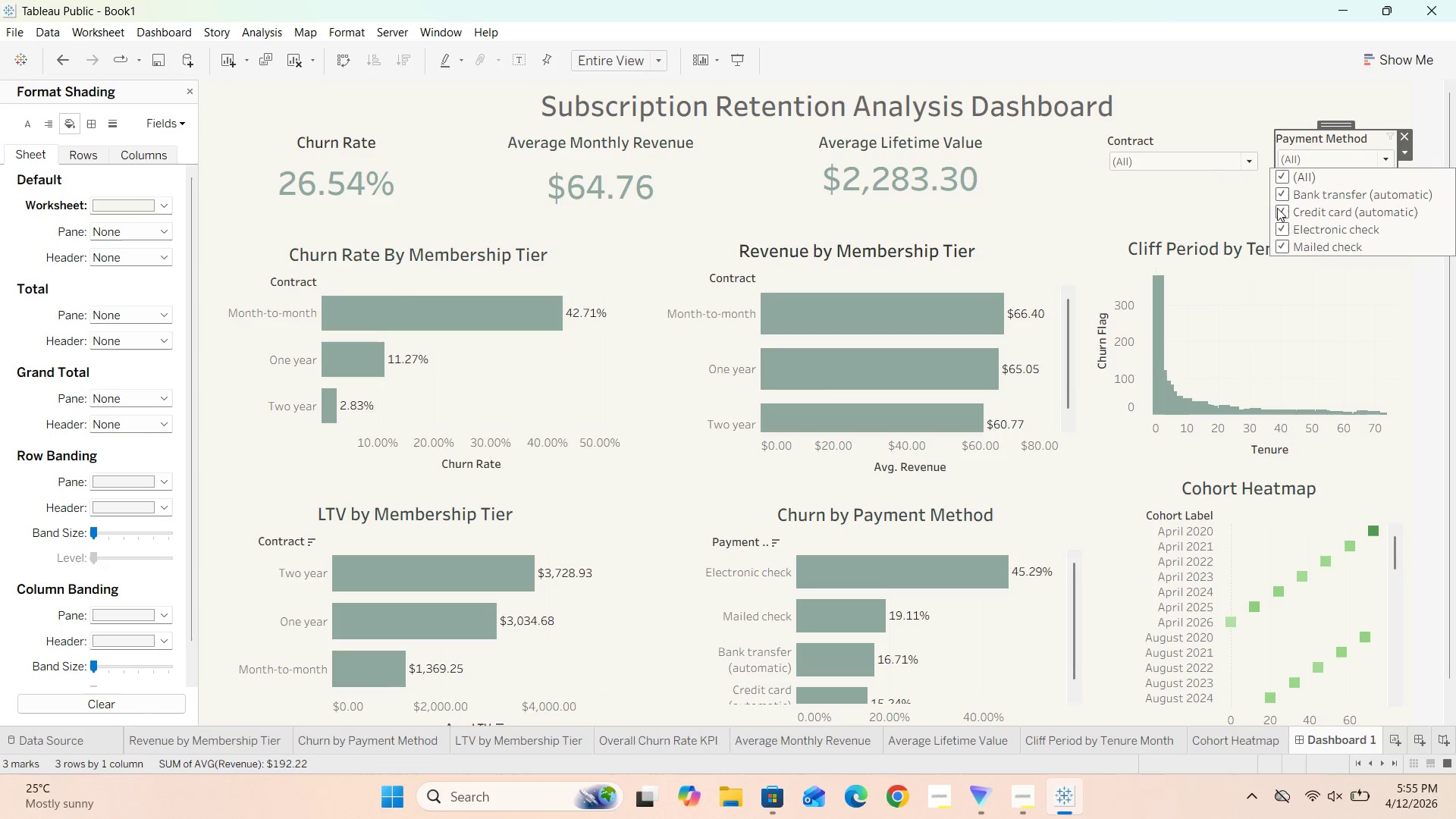 
left_click([1281, 196])
 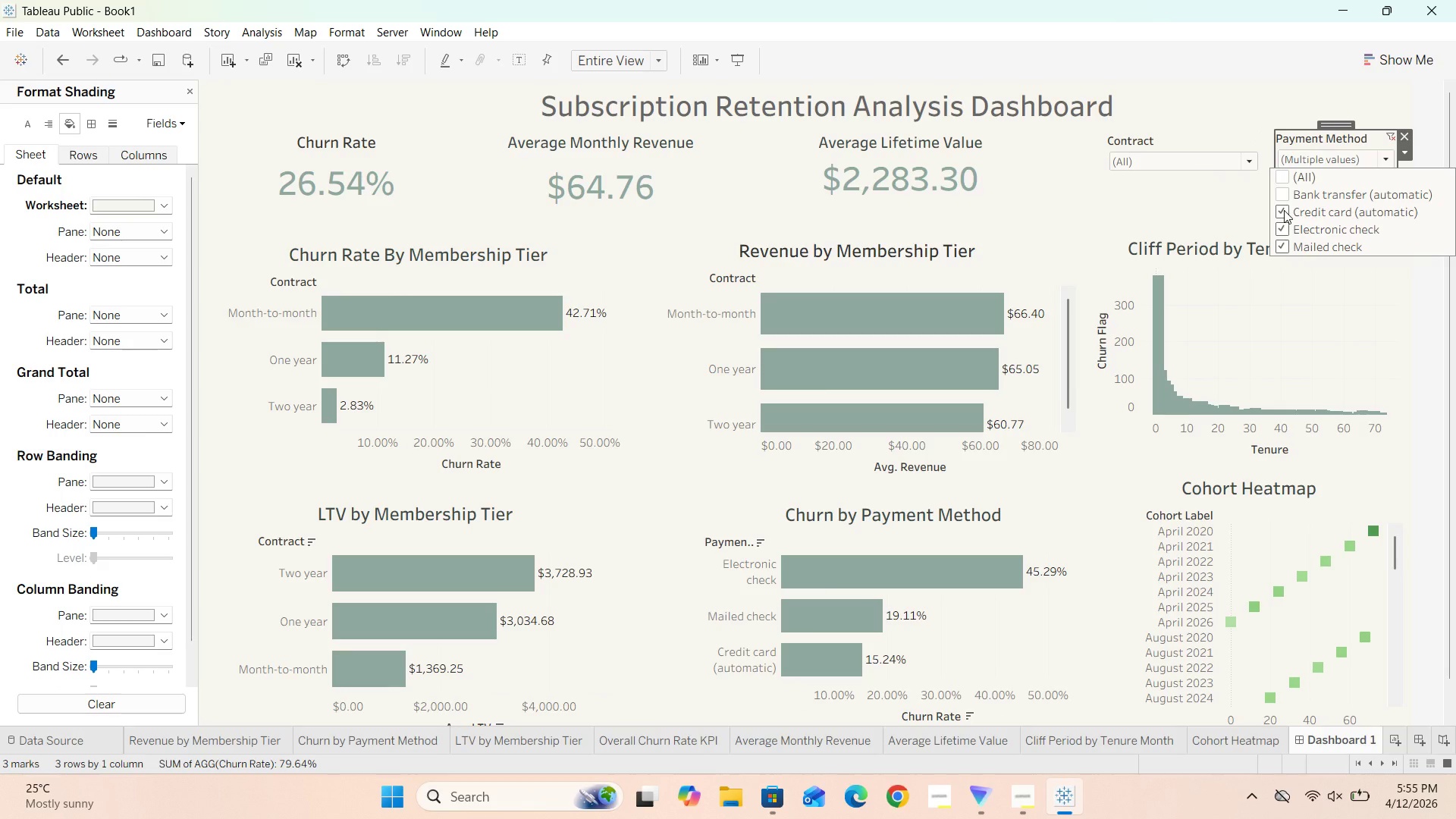 
left_click([1284, 210])
 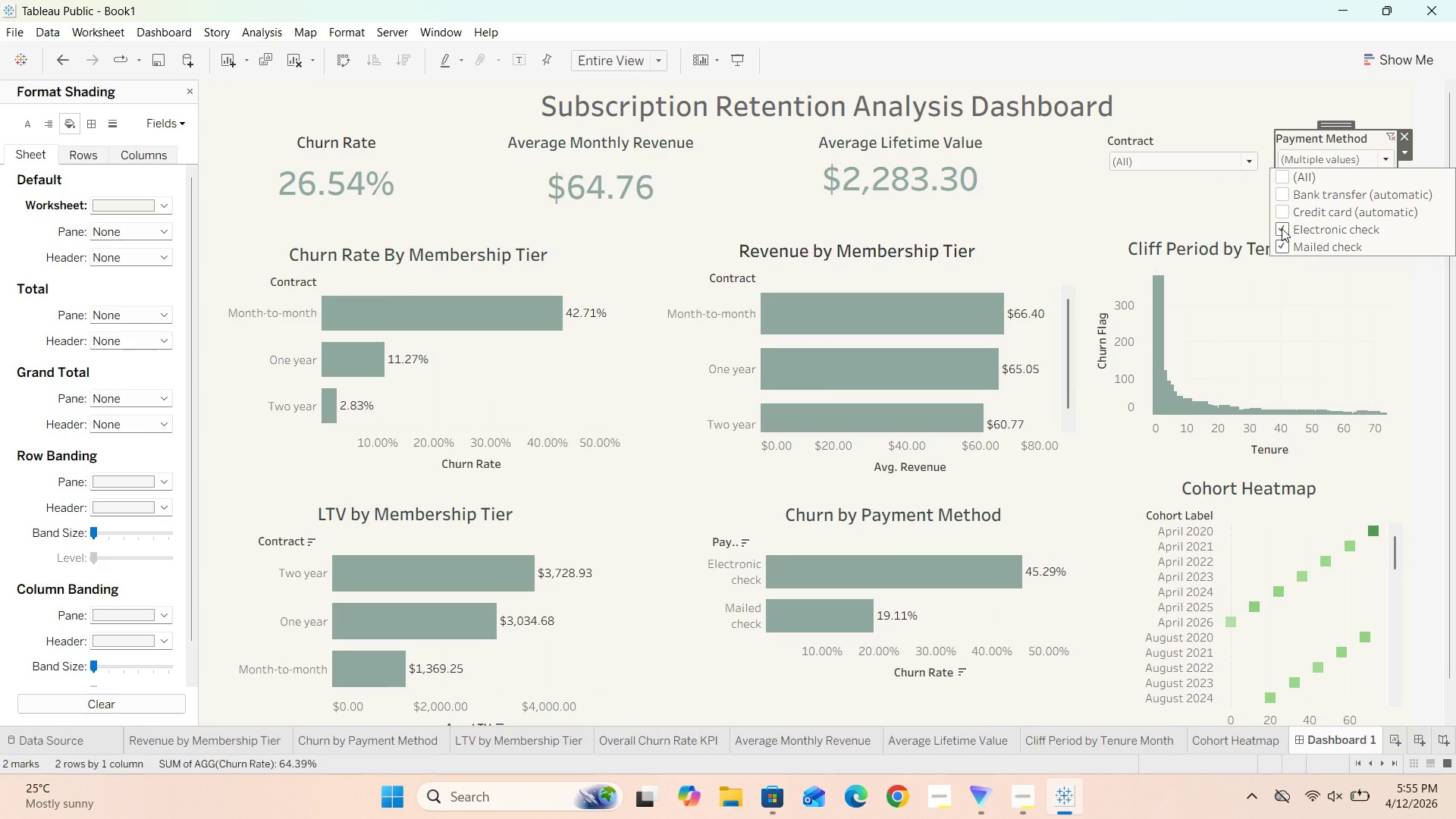 
left_click([1282, 228])
 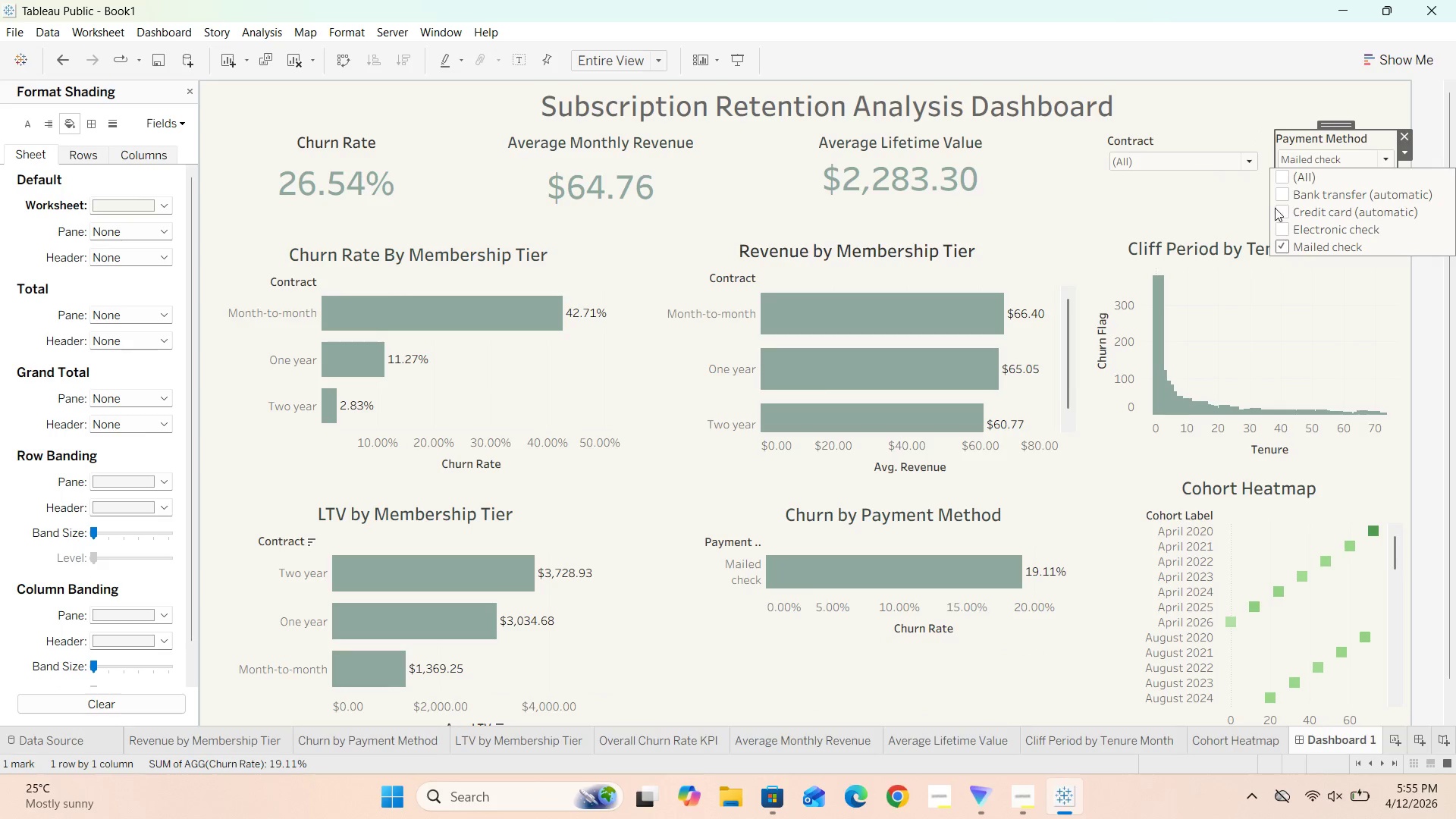 
left_click([1278, 210])
 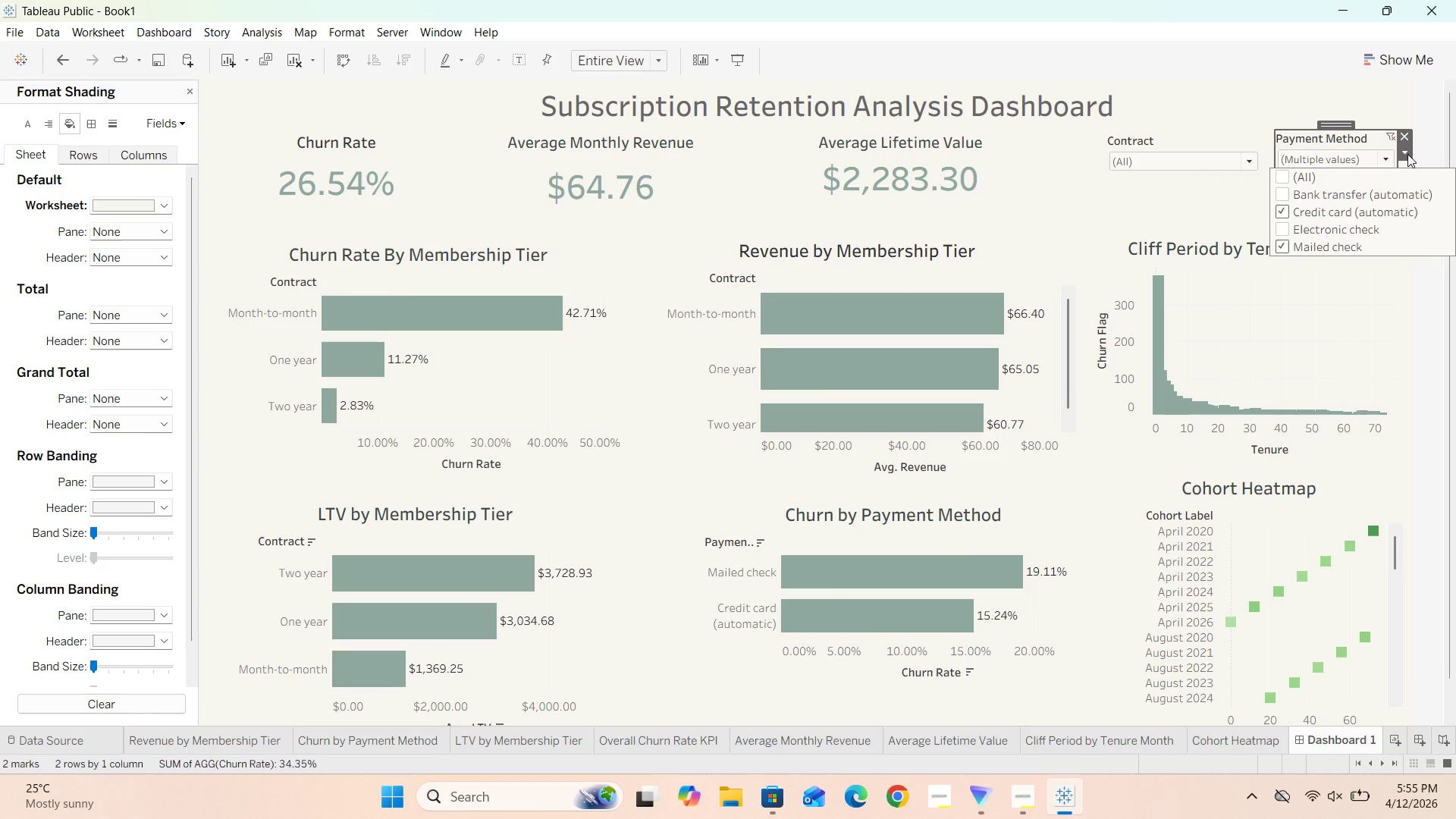 
left_click([1407, 154])
 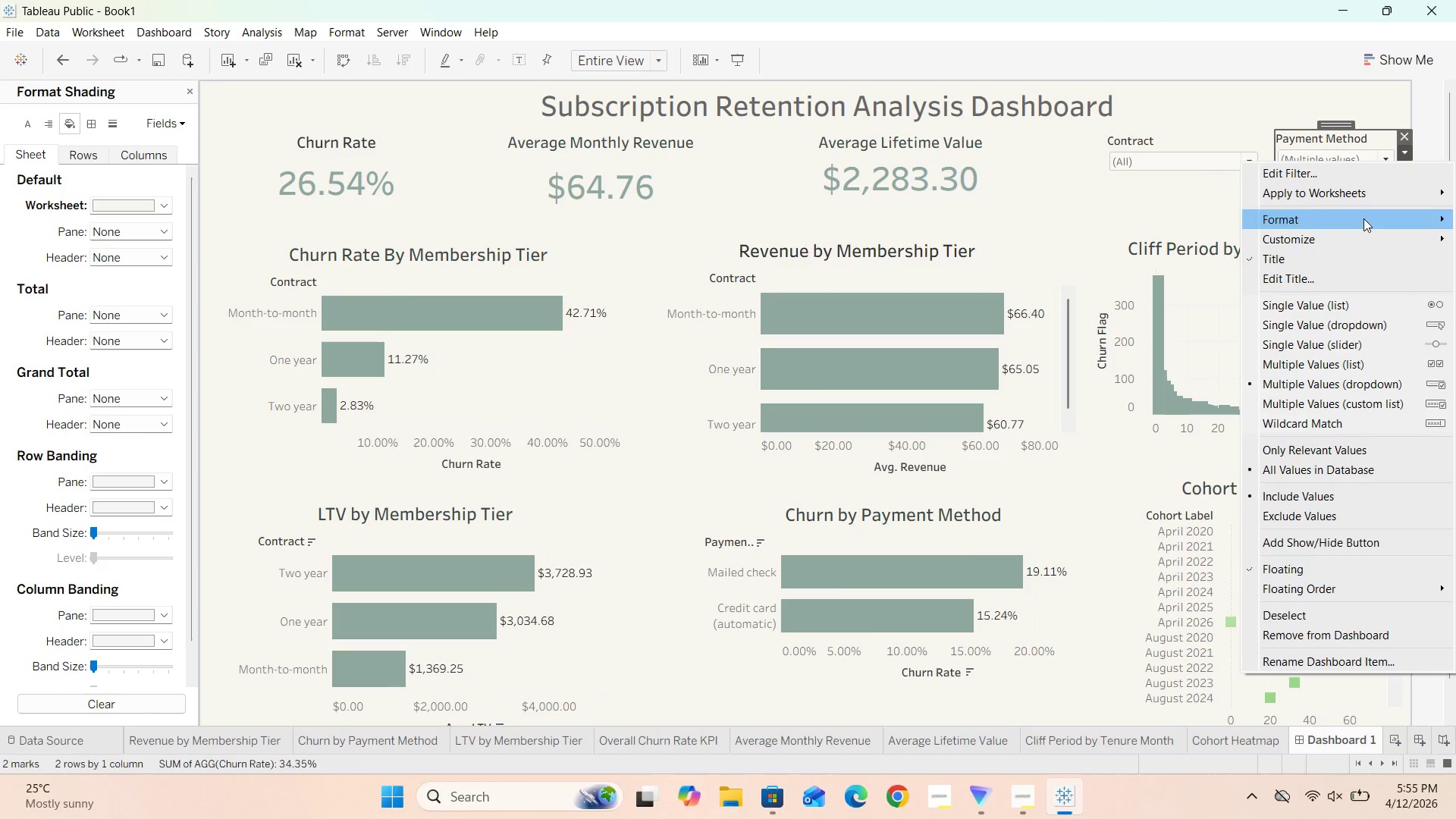 
left_click([1363, 198])
 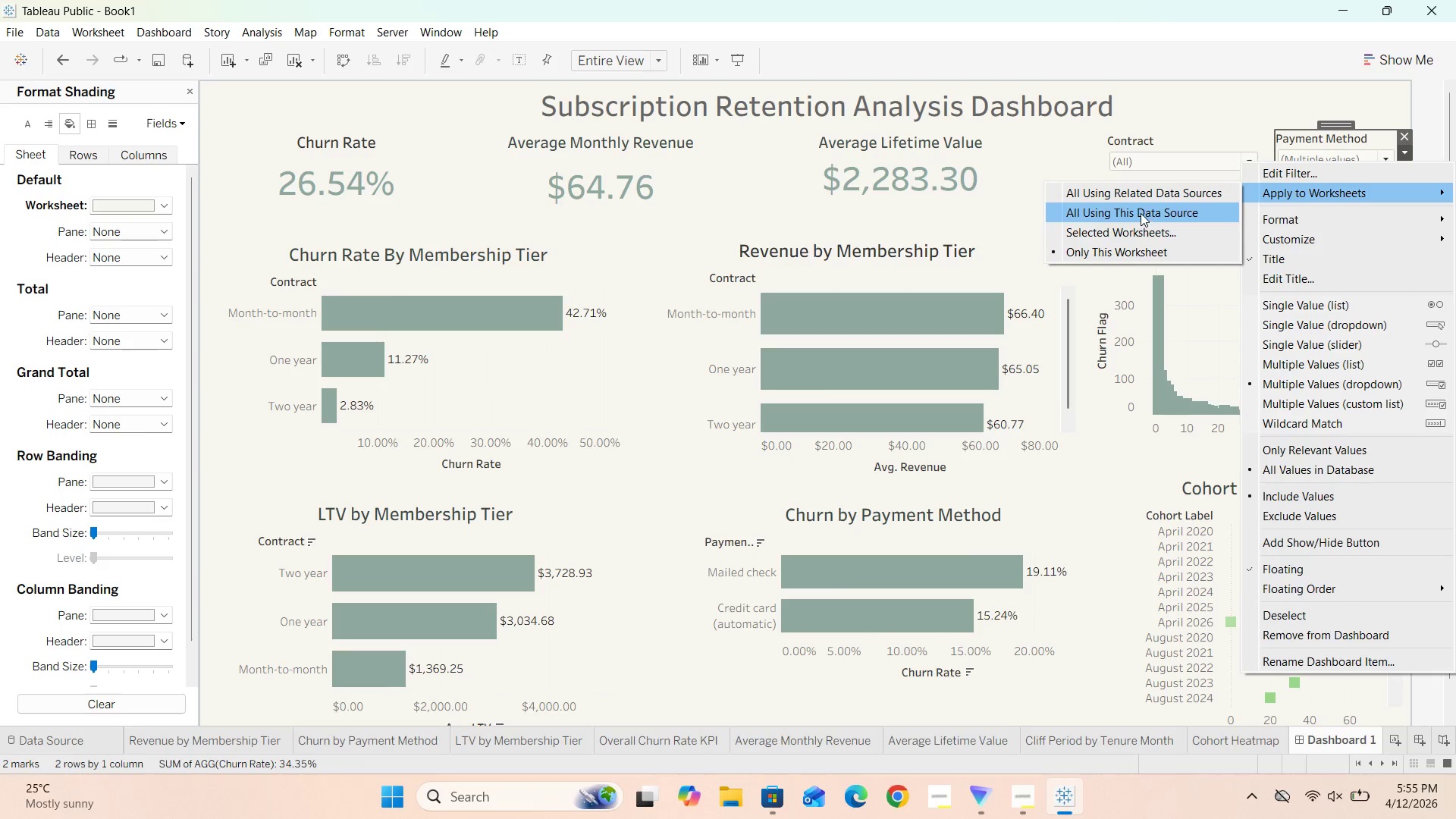 
left_click([1141, 212])
 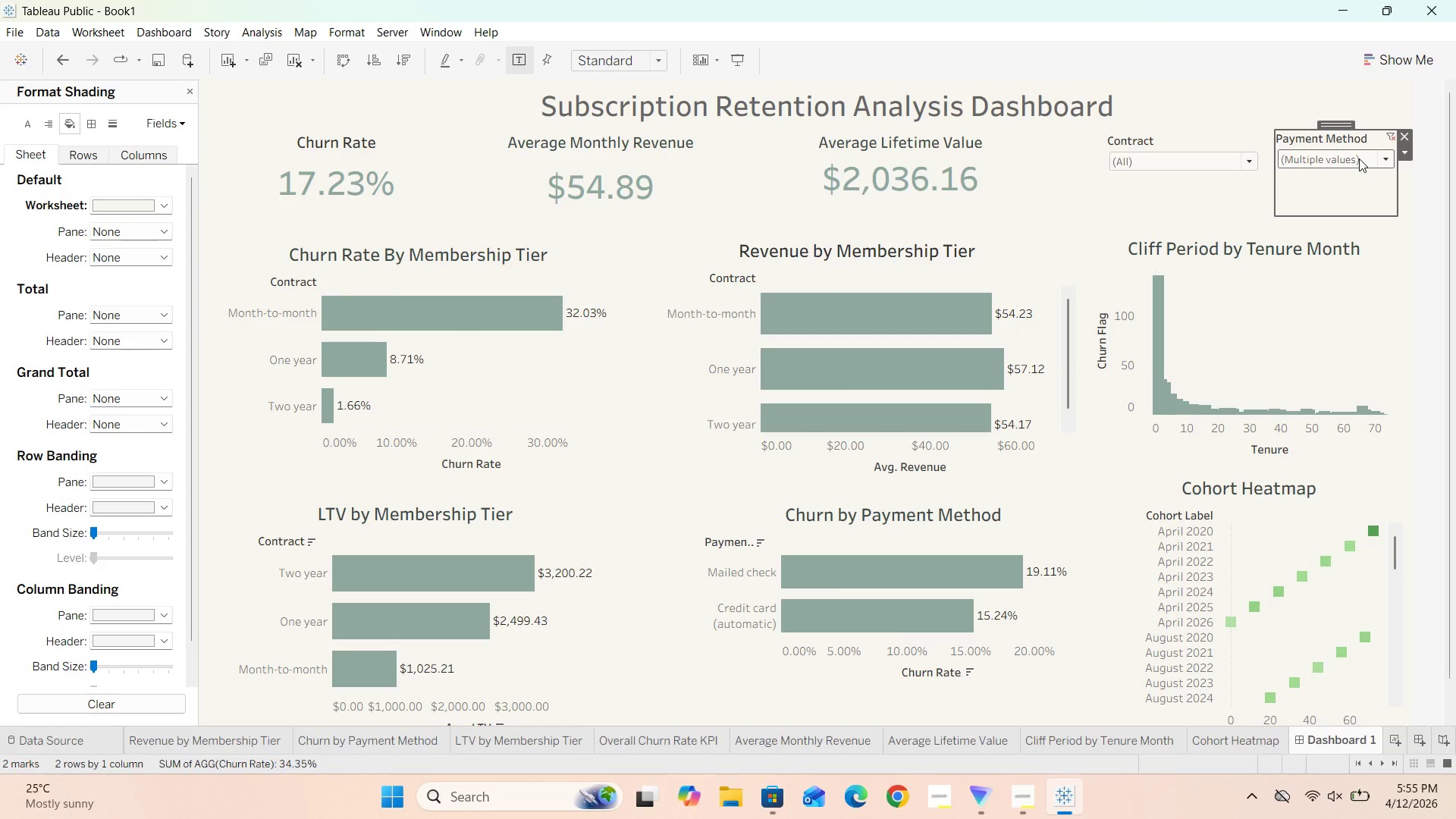 
left_click([1382, 157])
 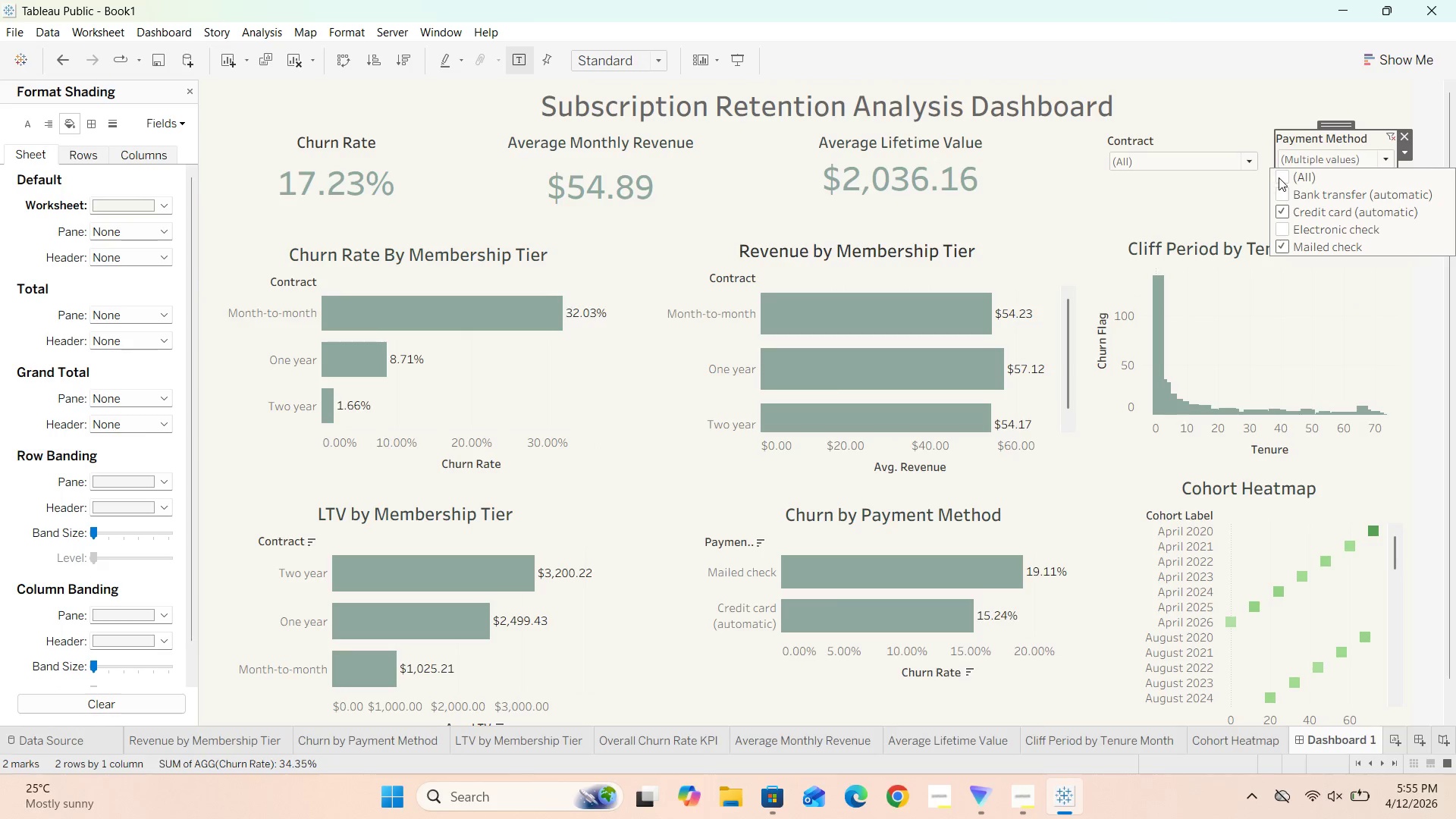 
double_click([1280, 176])
 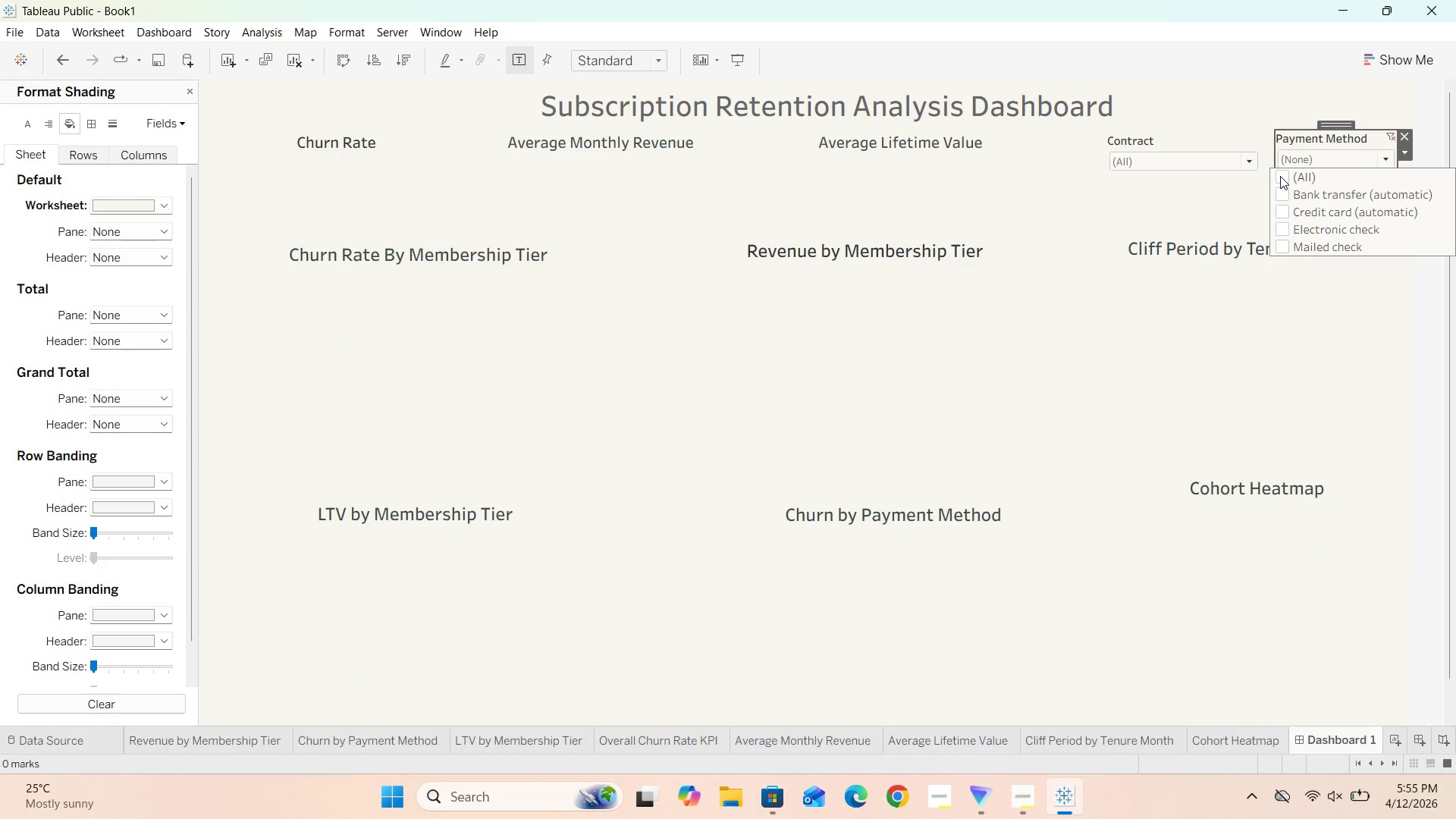 
left_click([1280, 176])
 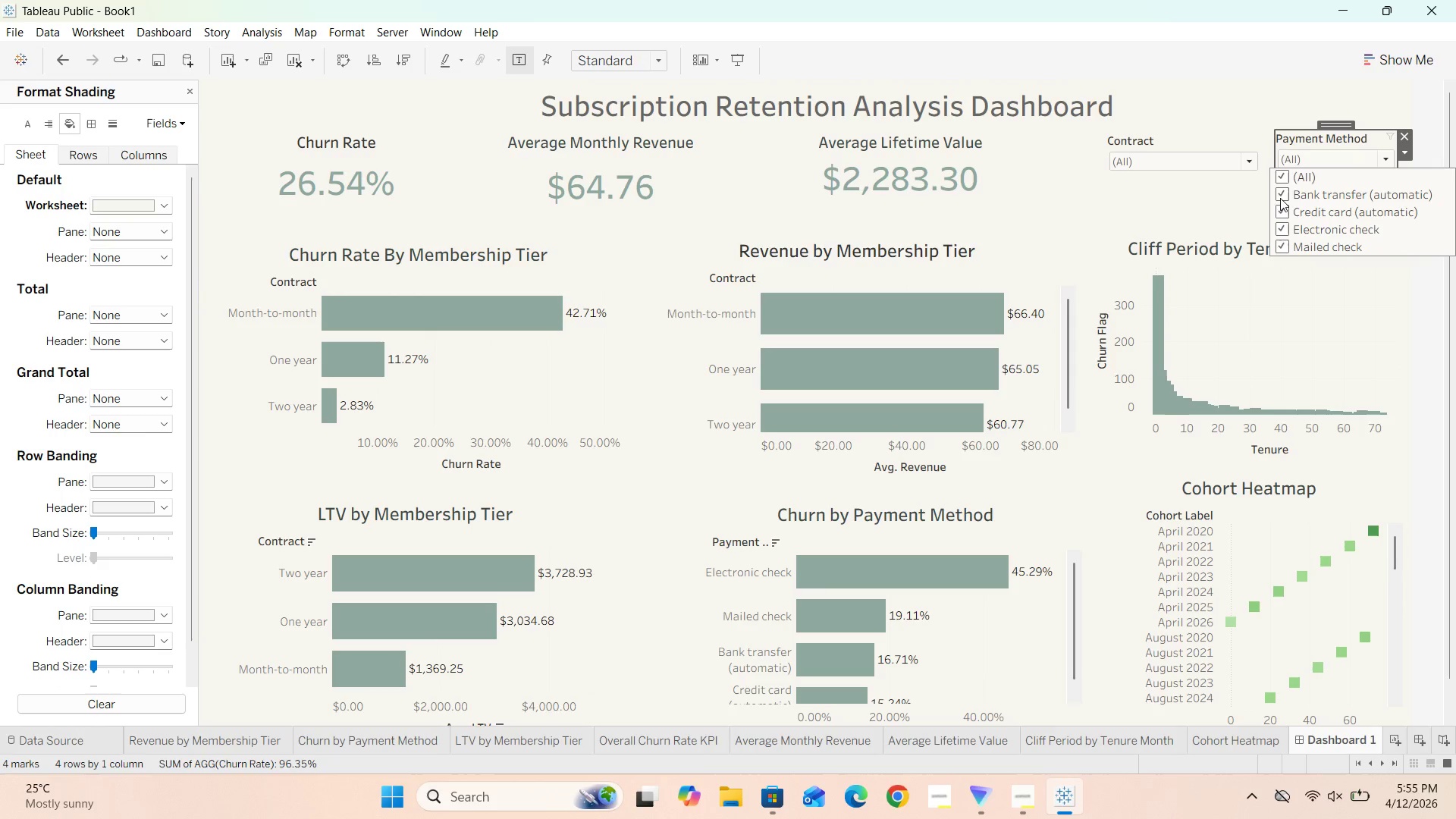 
left_click([1279, 196])
 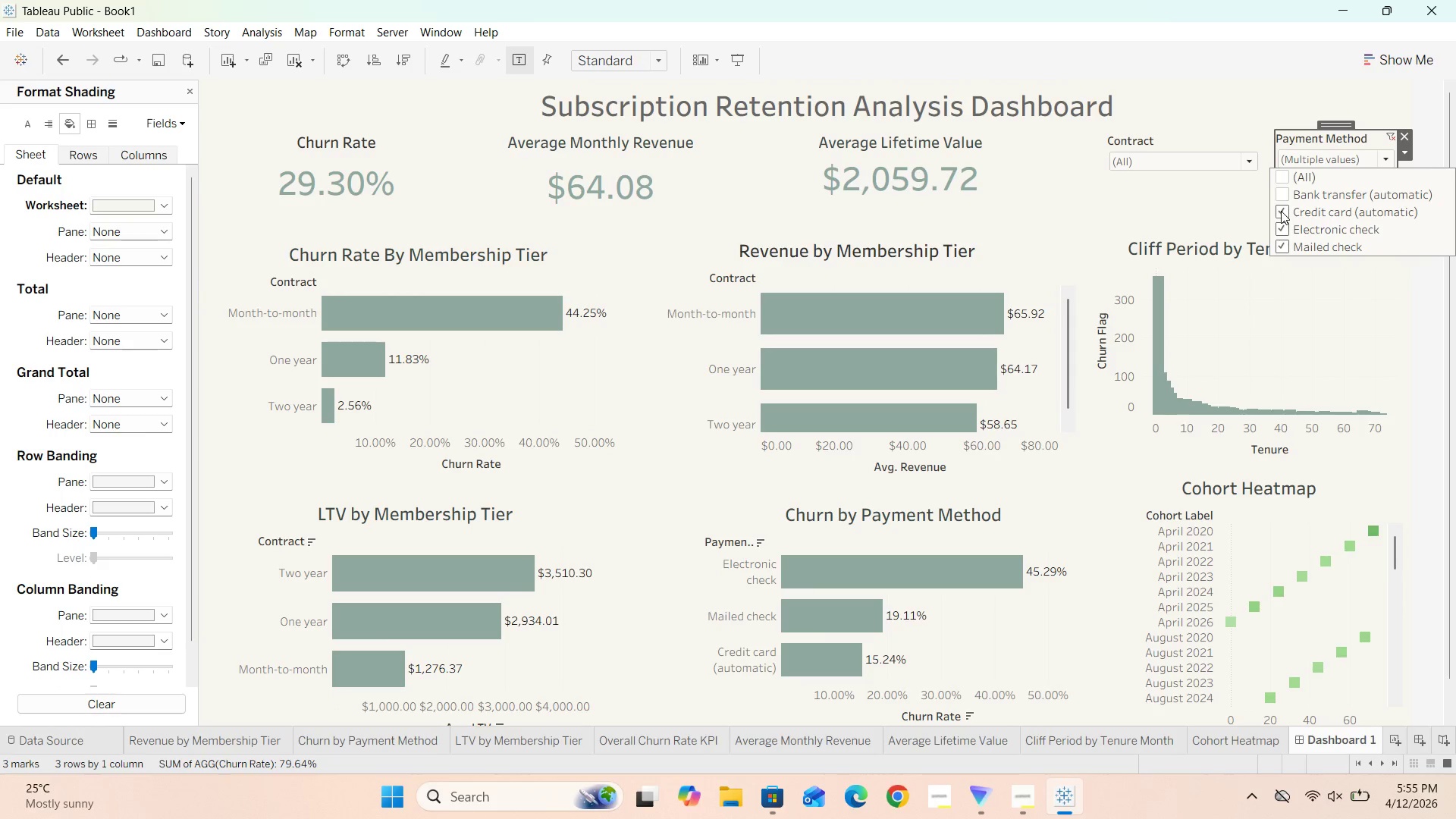 
left_click([1281, 211])
 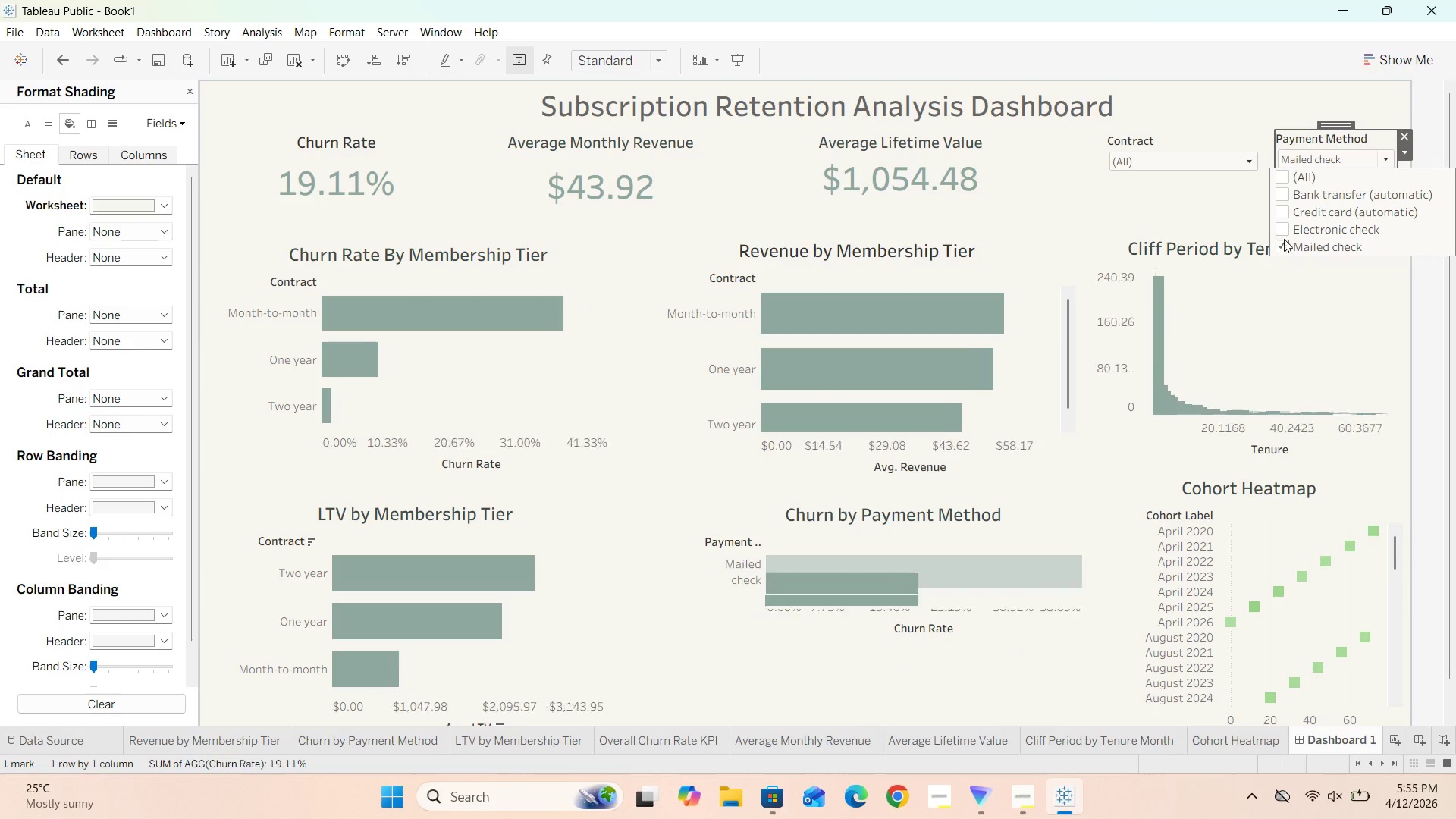 
left_click([1285, 253])
 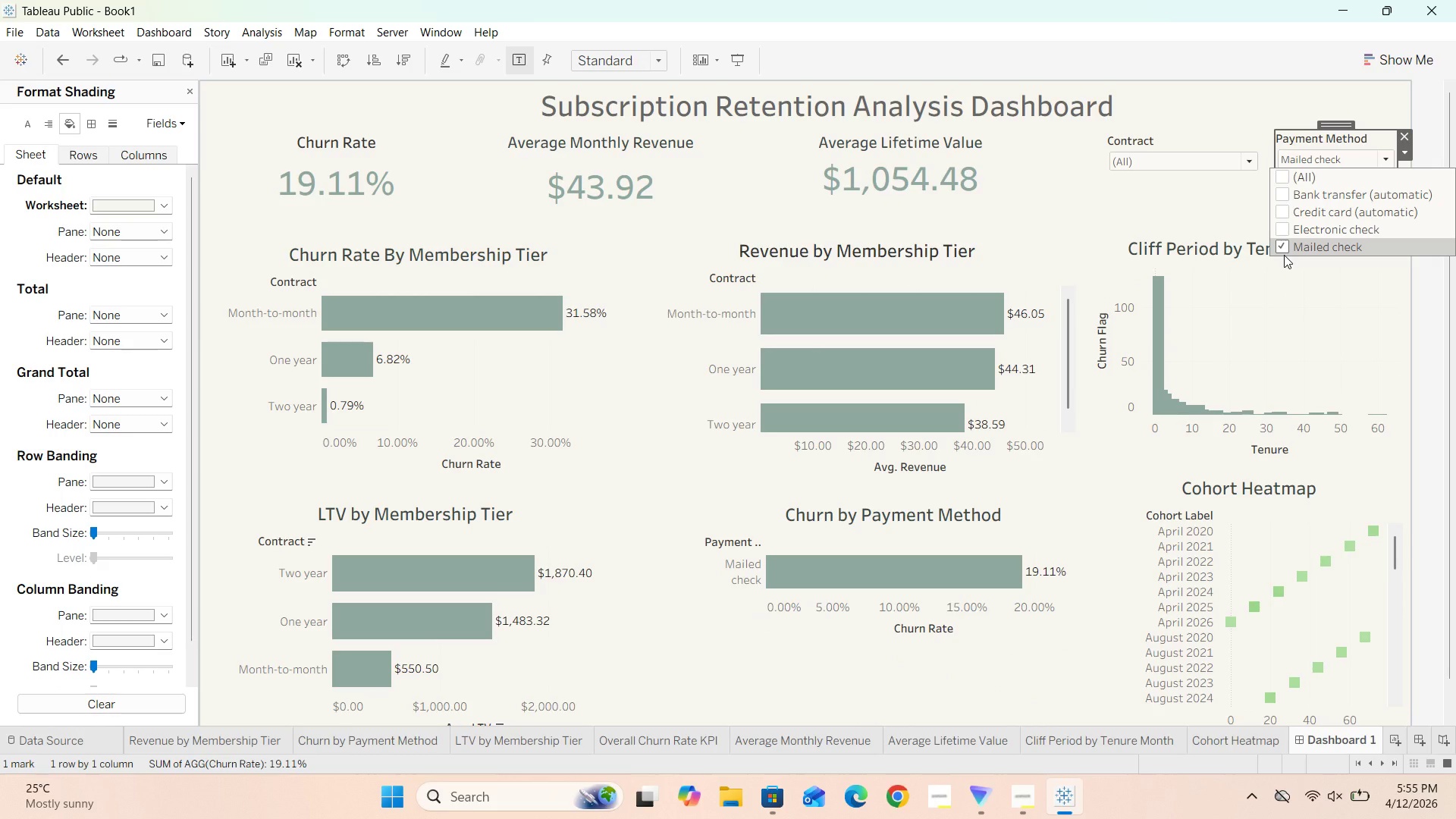 
wait(7.25)
 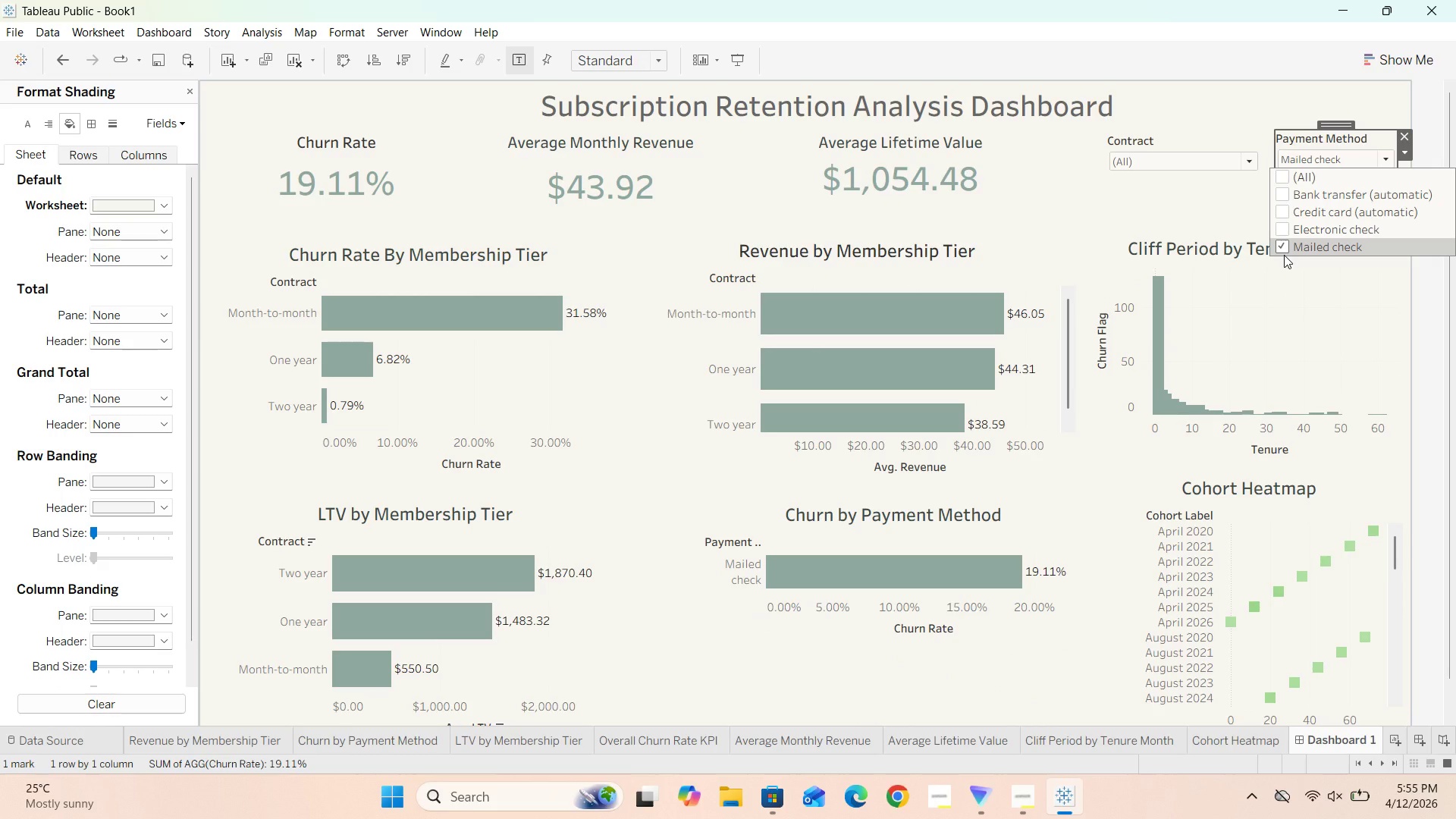 
left_click([1197, 212])
 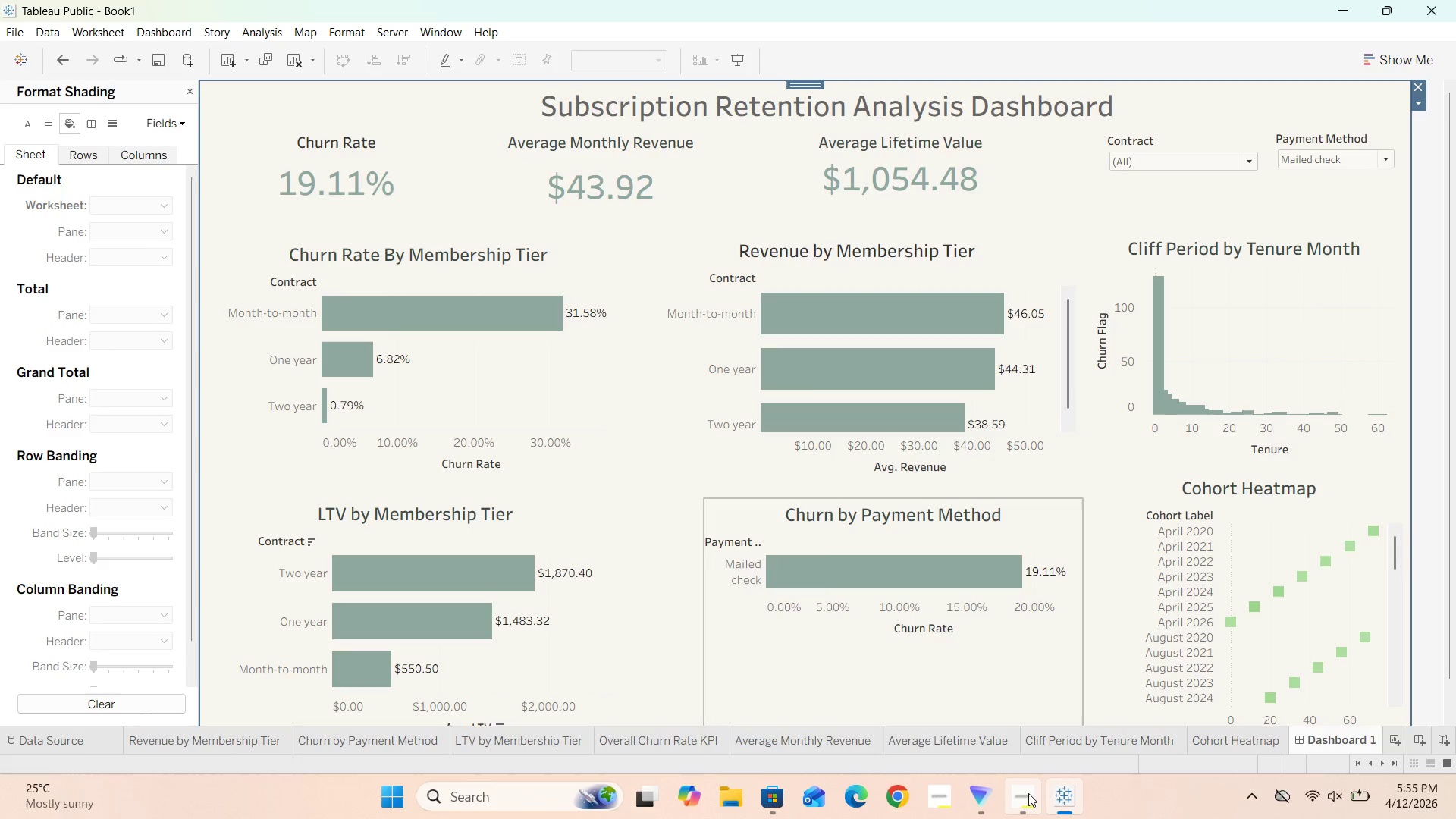 
left_click([1071, 733])